 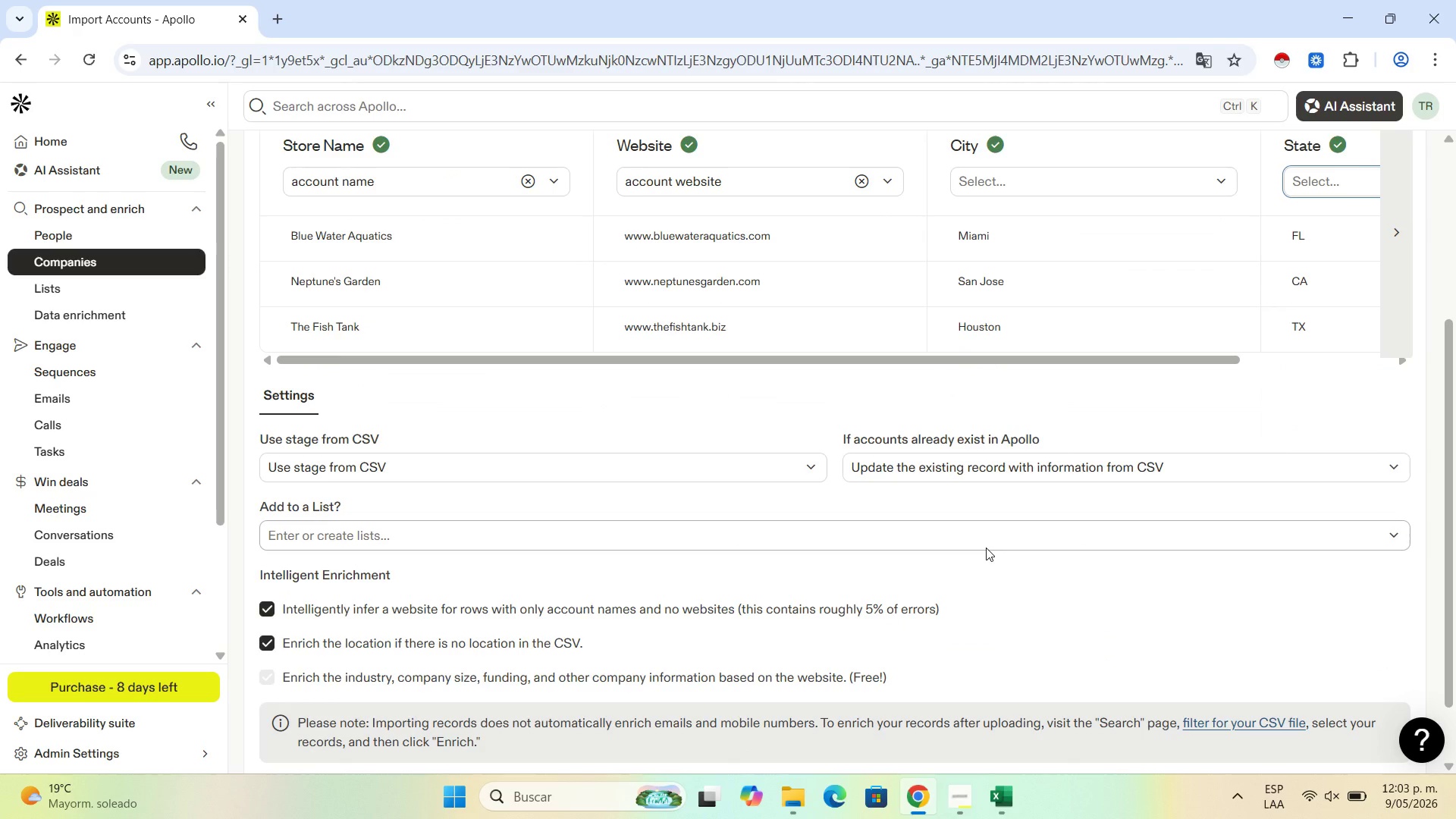 
scroll: coordinate [986, 548], scroll_direction: down, amount: 1.0
 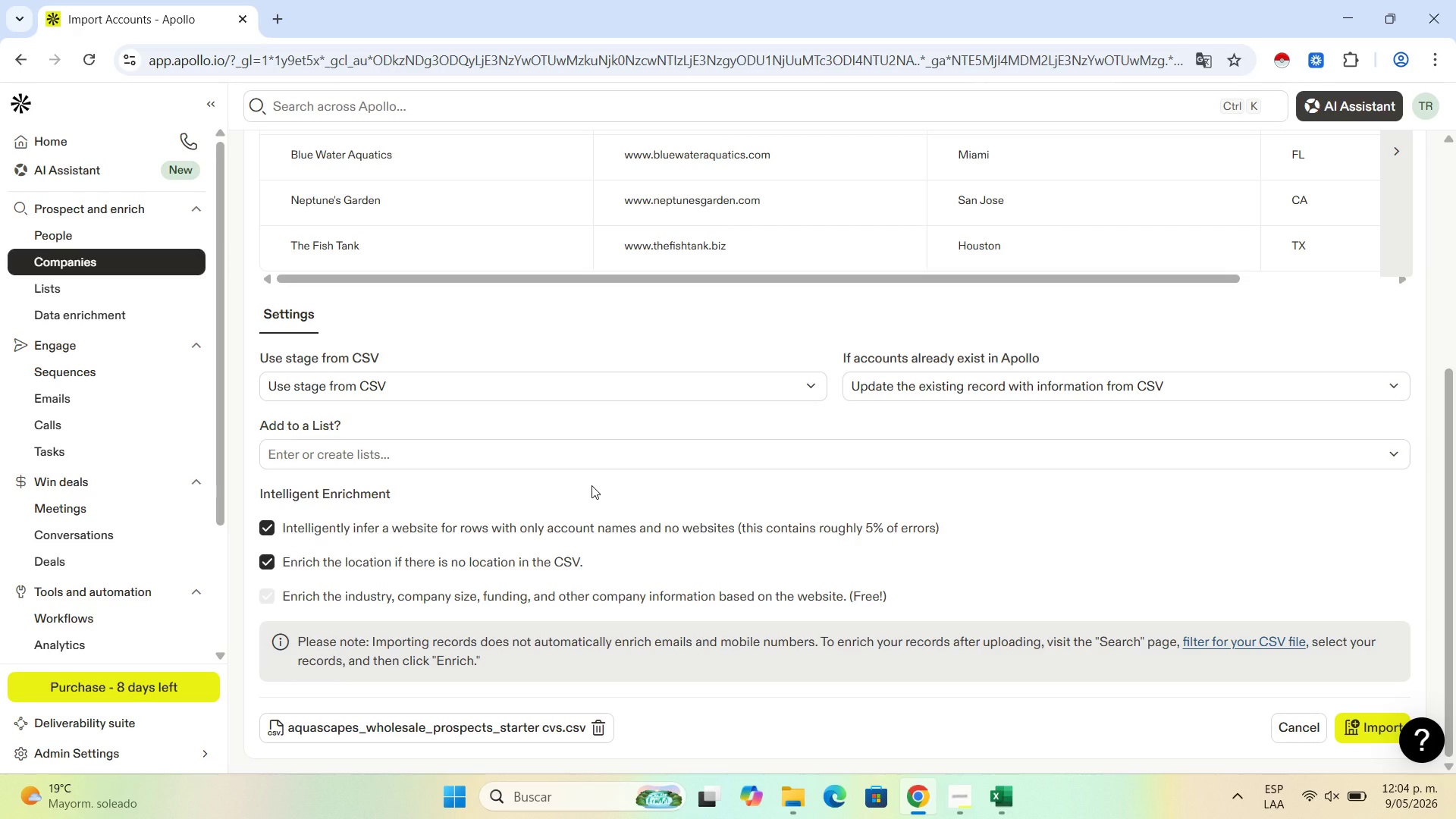 
wait(26.43)
 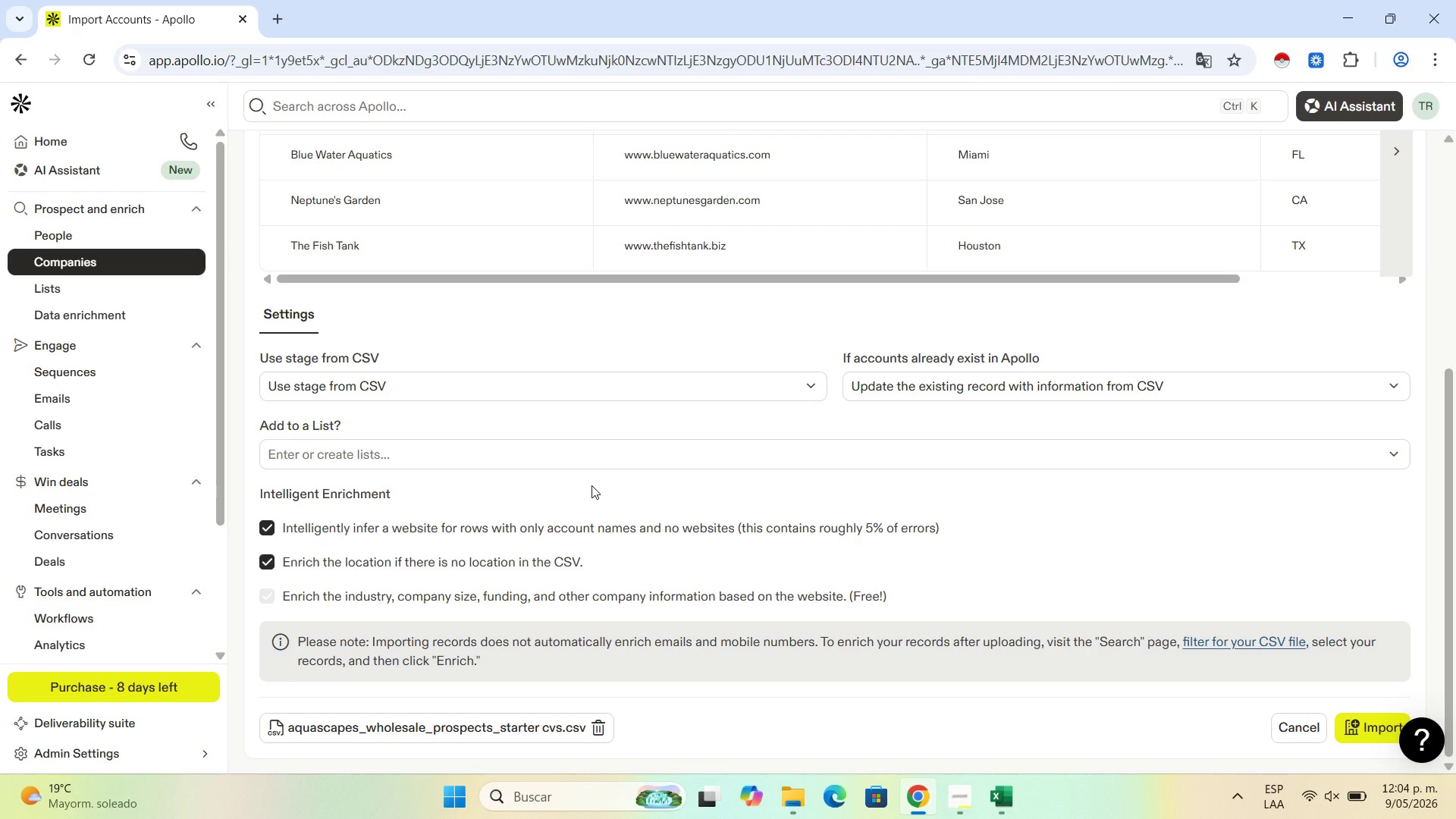 
scroll: coordinate [959, 337], scroll_direction: up, amount: 4.0
 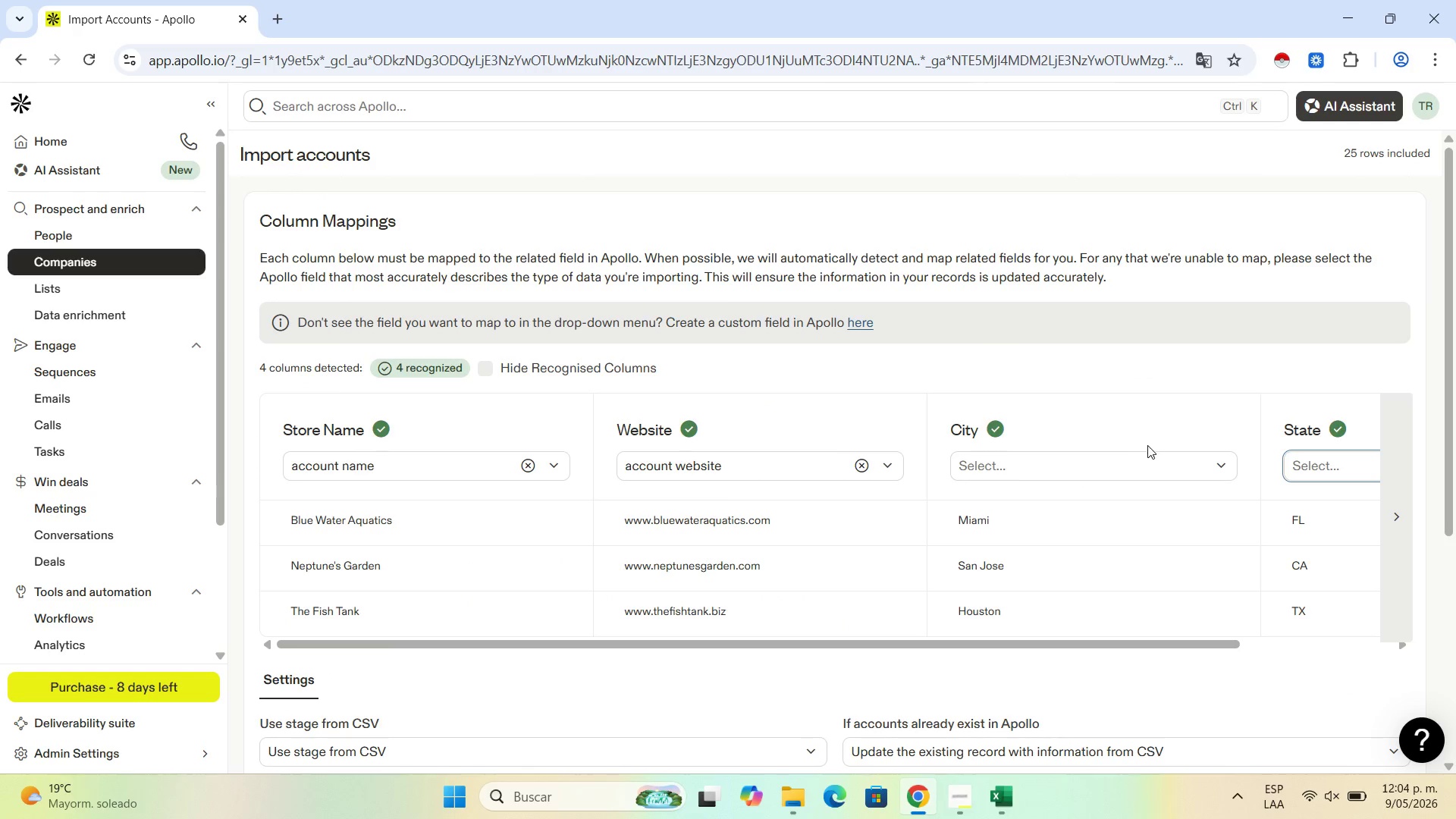 
left_click([1144, 467])
 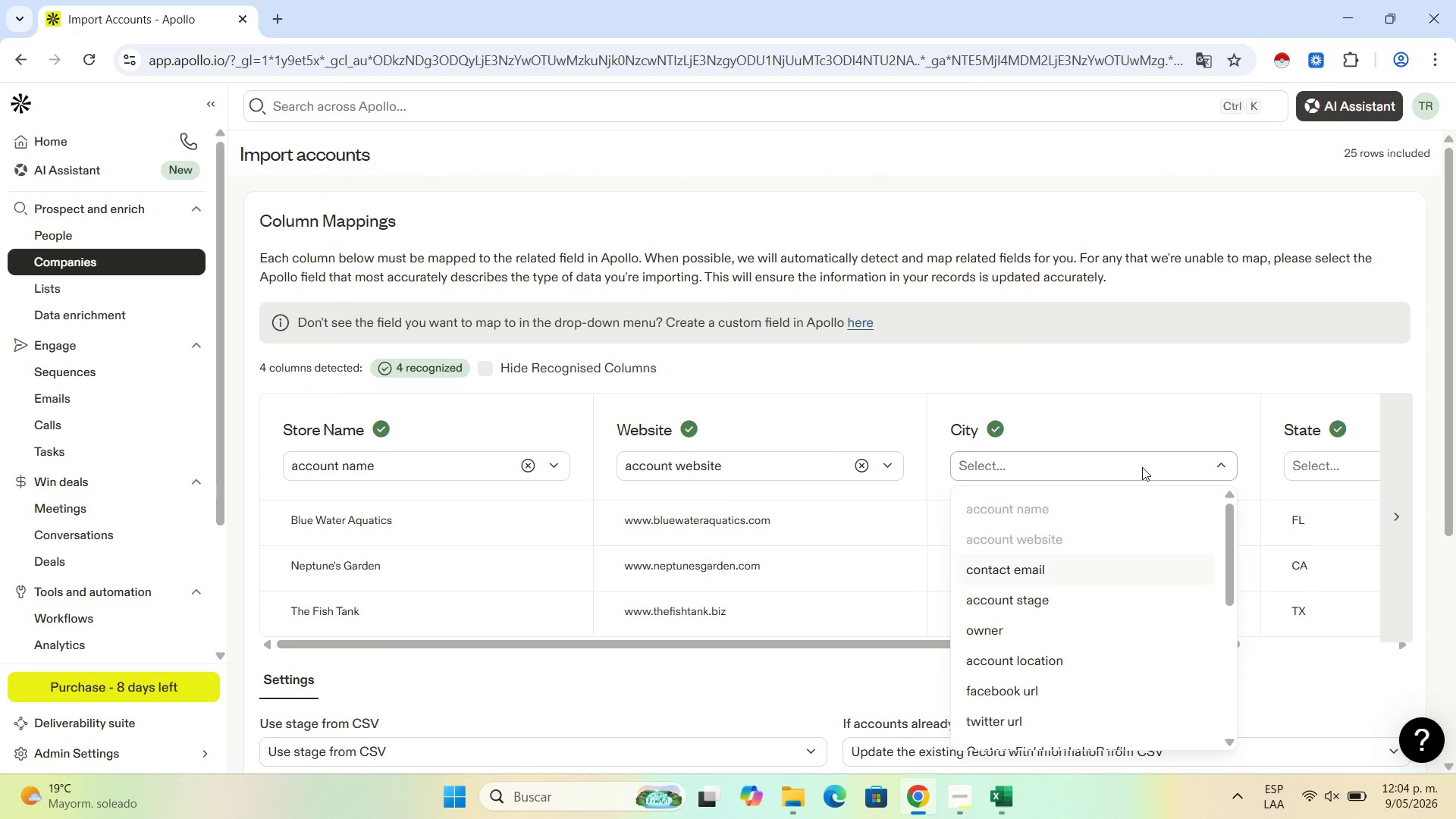 
type(ci)
 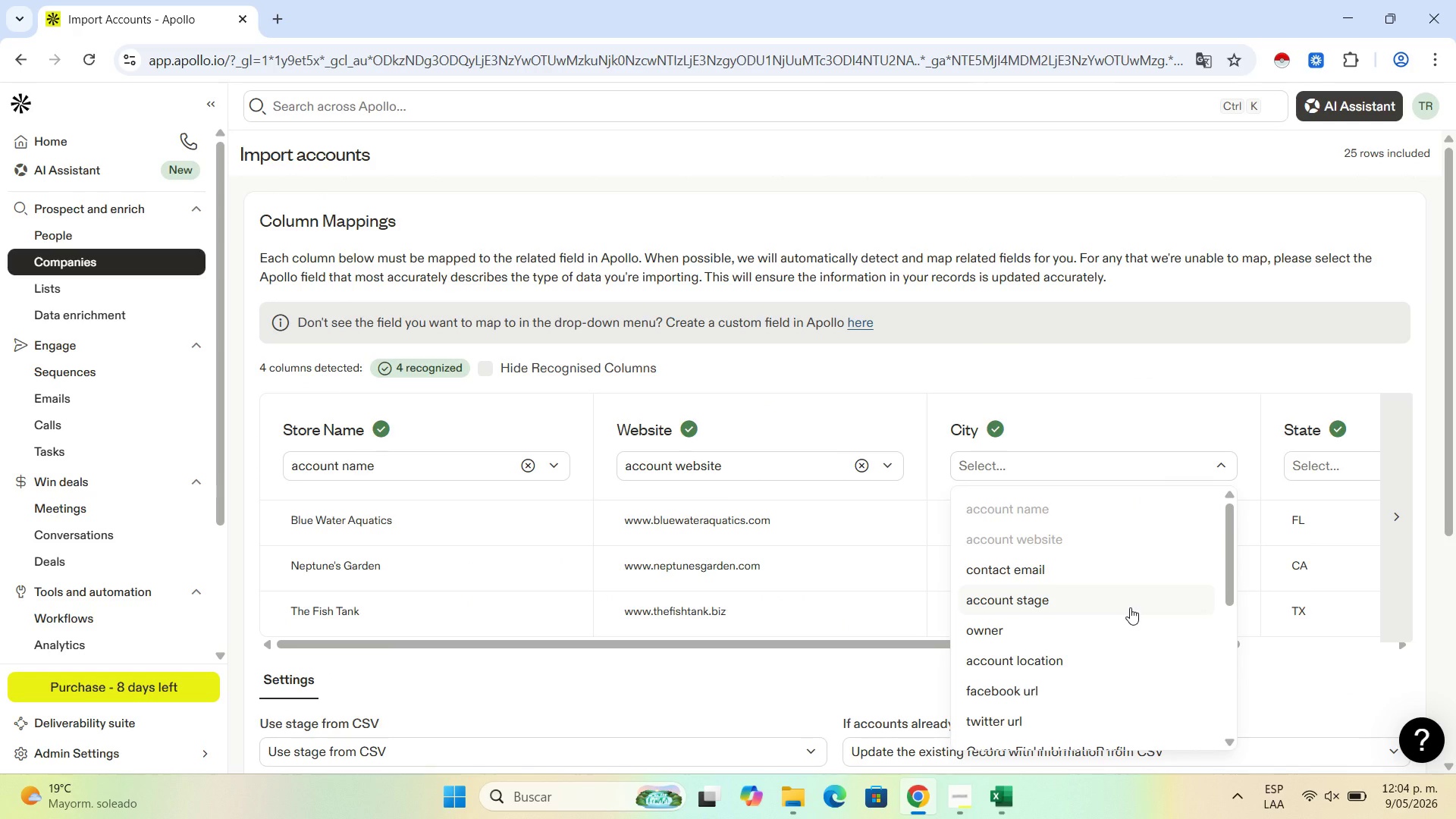 
key(Backspace)
key(Backspace)
key(Backspace)
type(ph)
 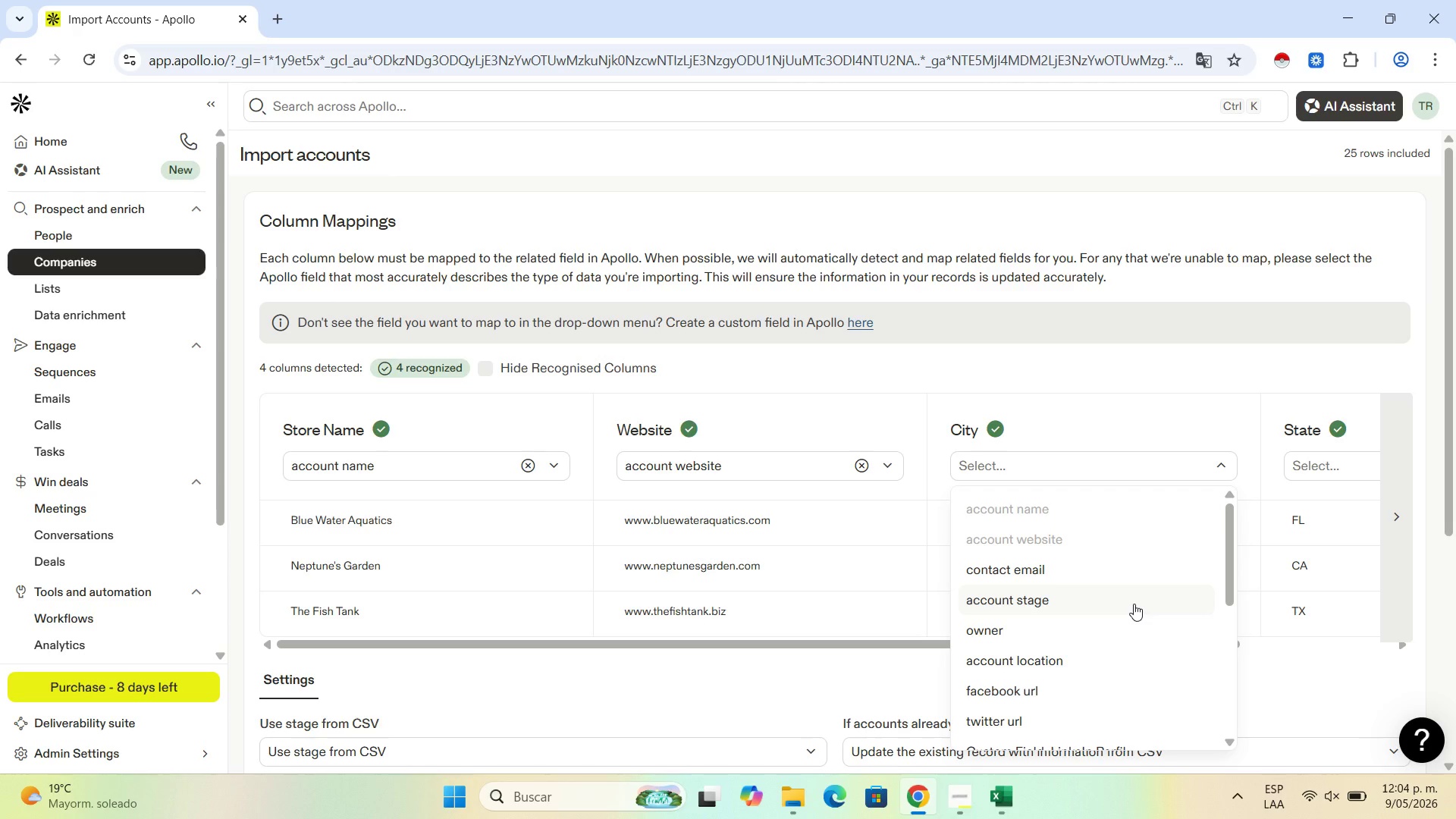 
wait(27.06)
 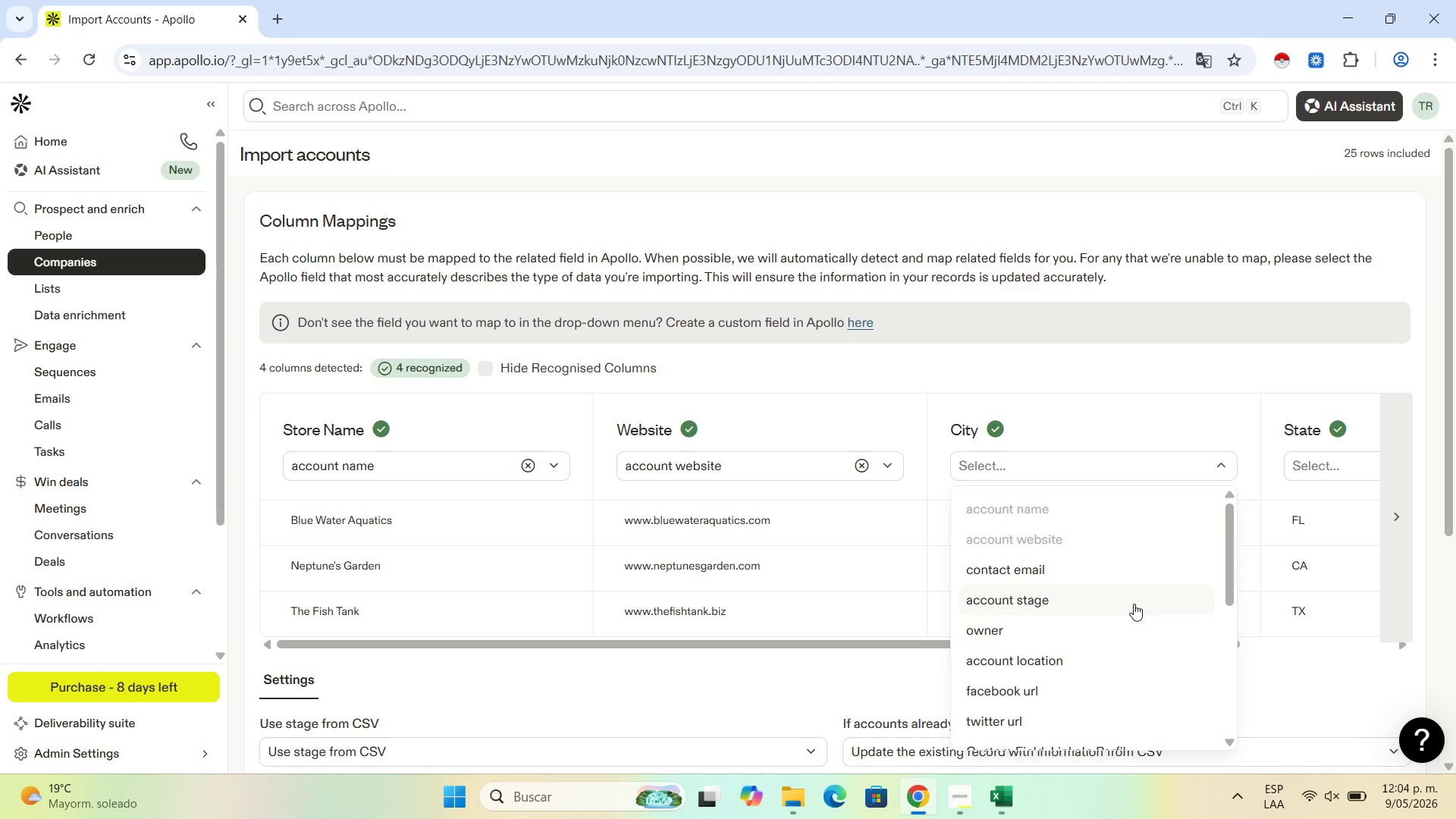 
scroll: coordinate [1134, 604], scroll_direction: down, amount: 1.0
 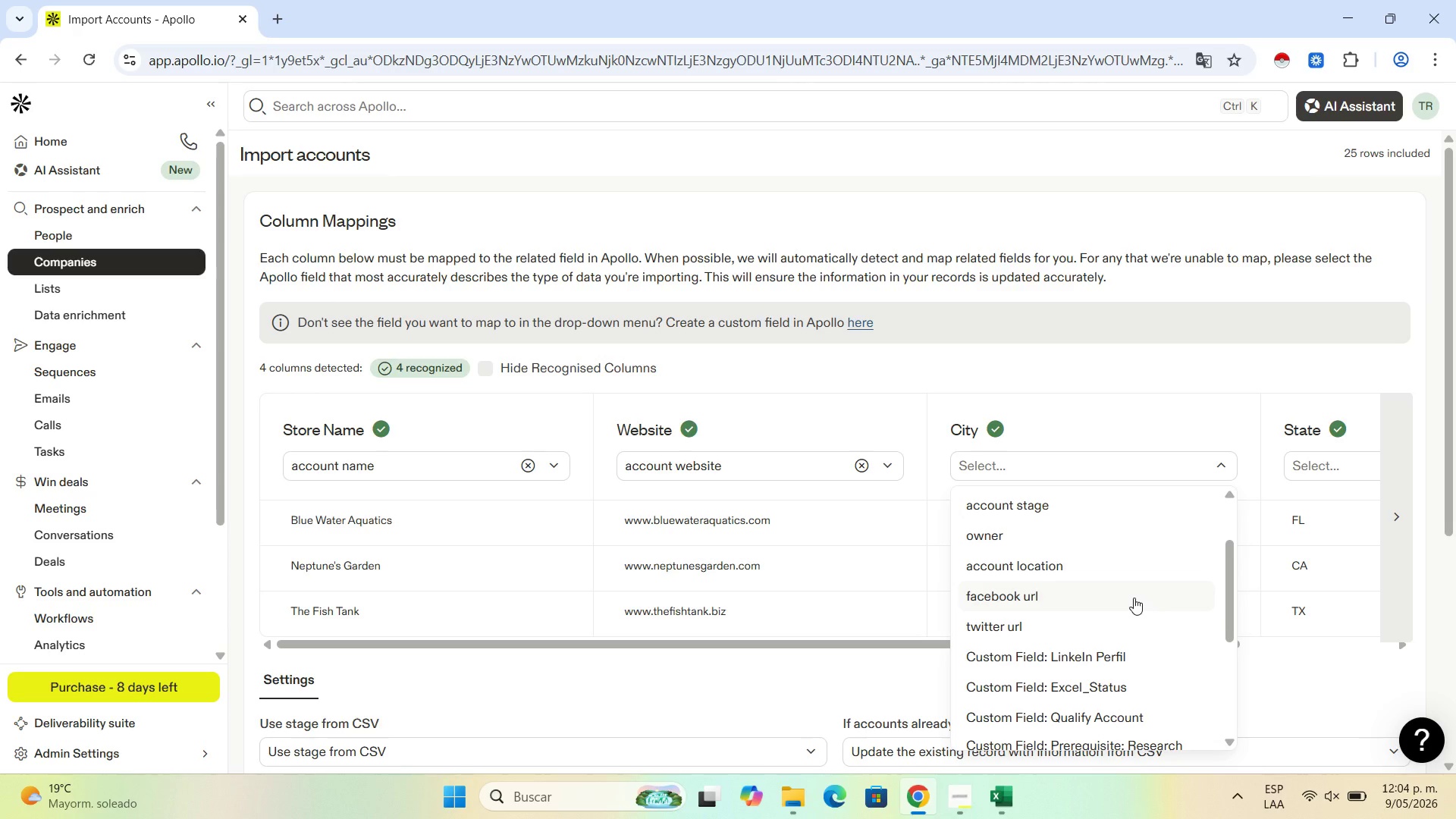 
scroll: coordinate [1134, 598], scroll_direction: up, amount: 1.0
 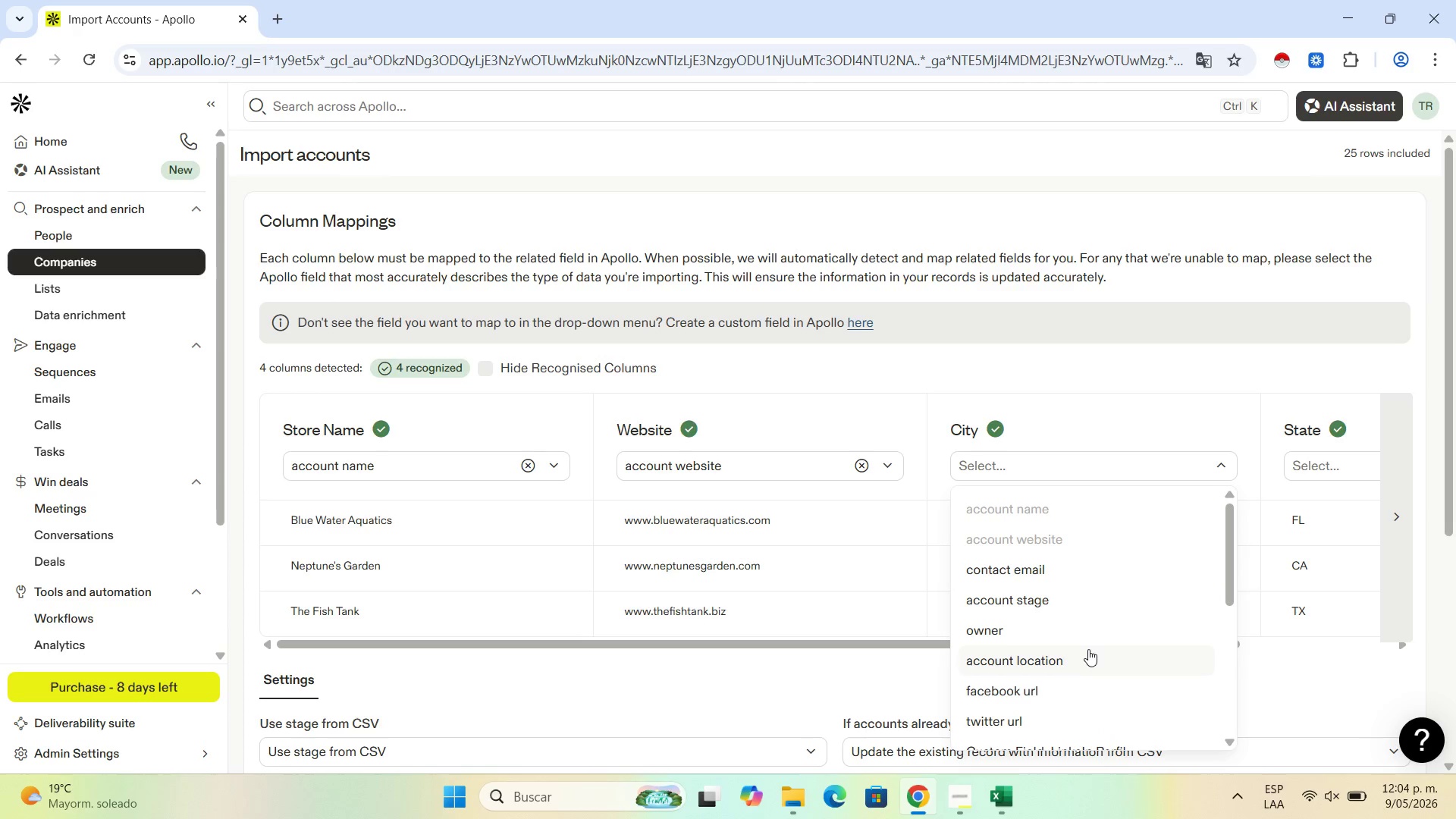 
left_click([1087, 653])
 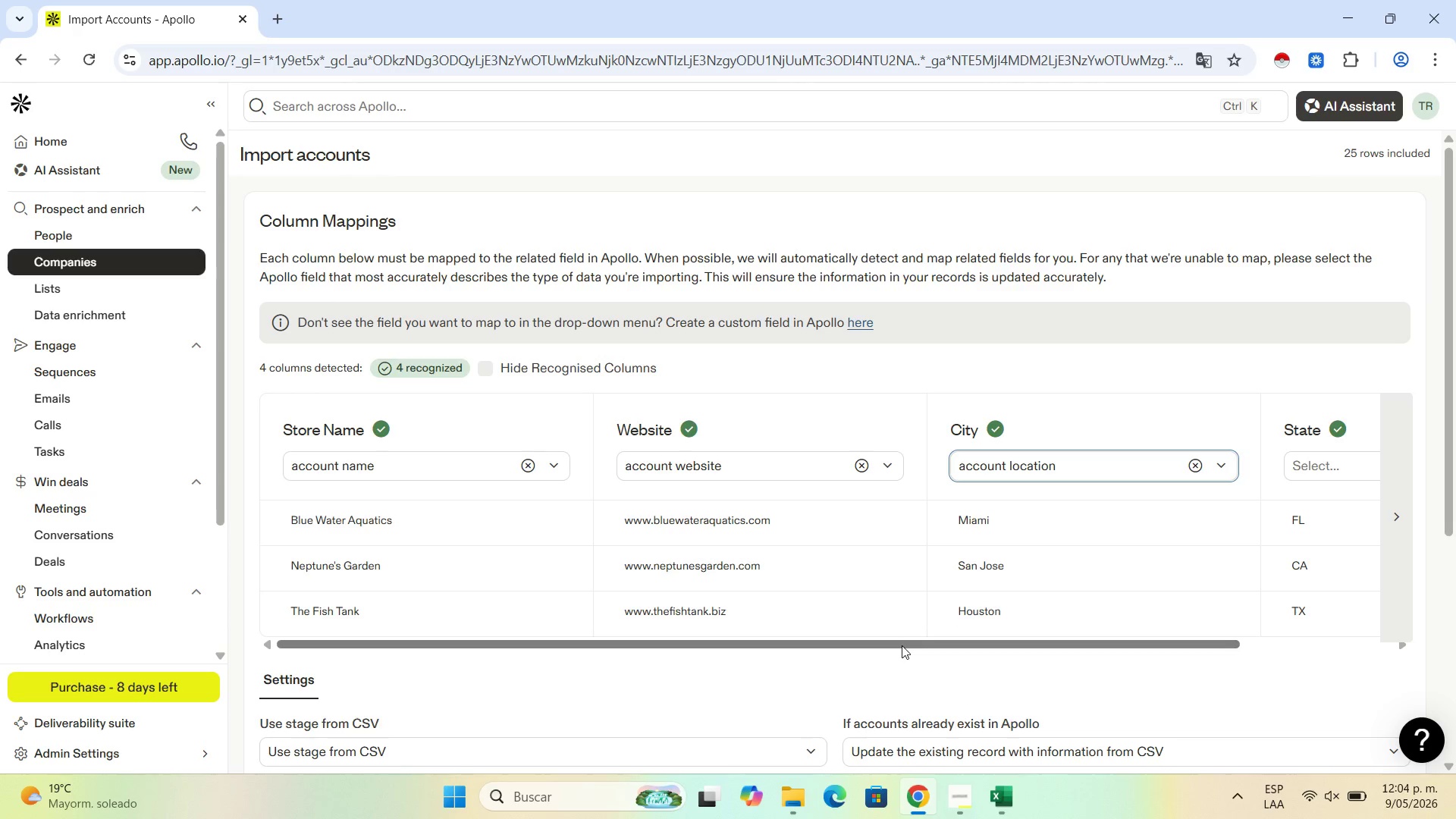 
left_click_drag(start_coordinate=[902, 645], to_coordinate=[1062, 643])
 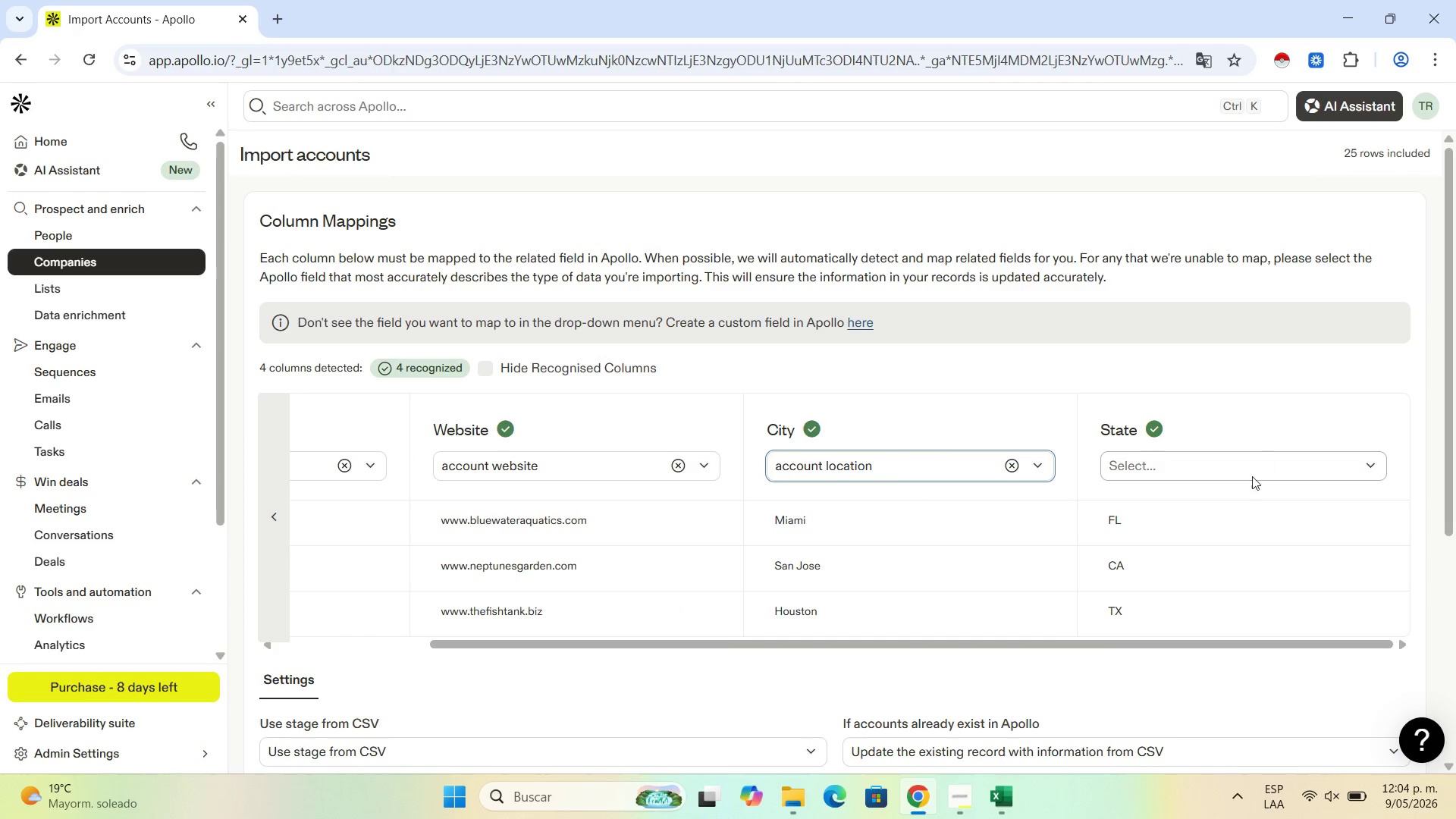 
left_click([1251, 479])
 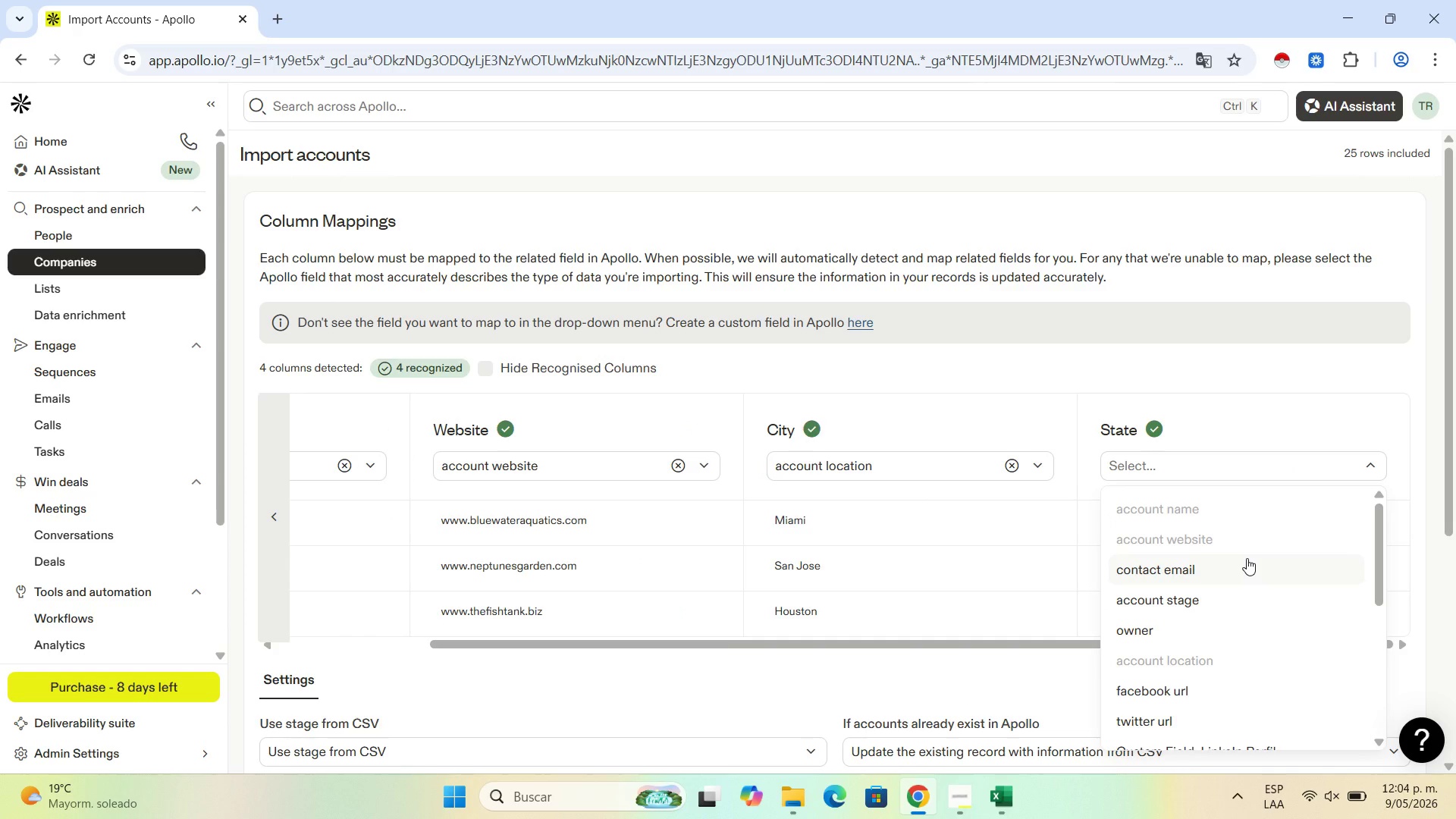 
scroll: coordinate [1247, 558], scroll_direction: down, amount: 4.0
 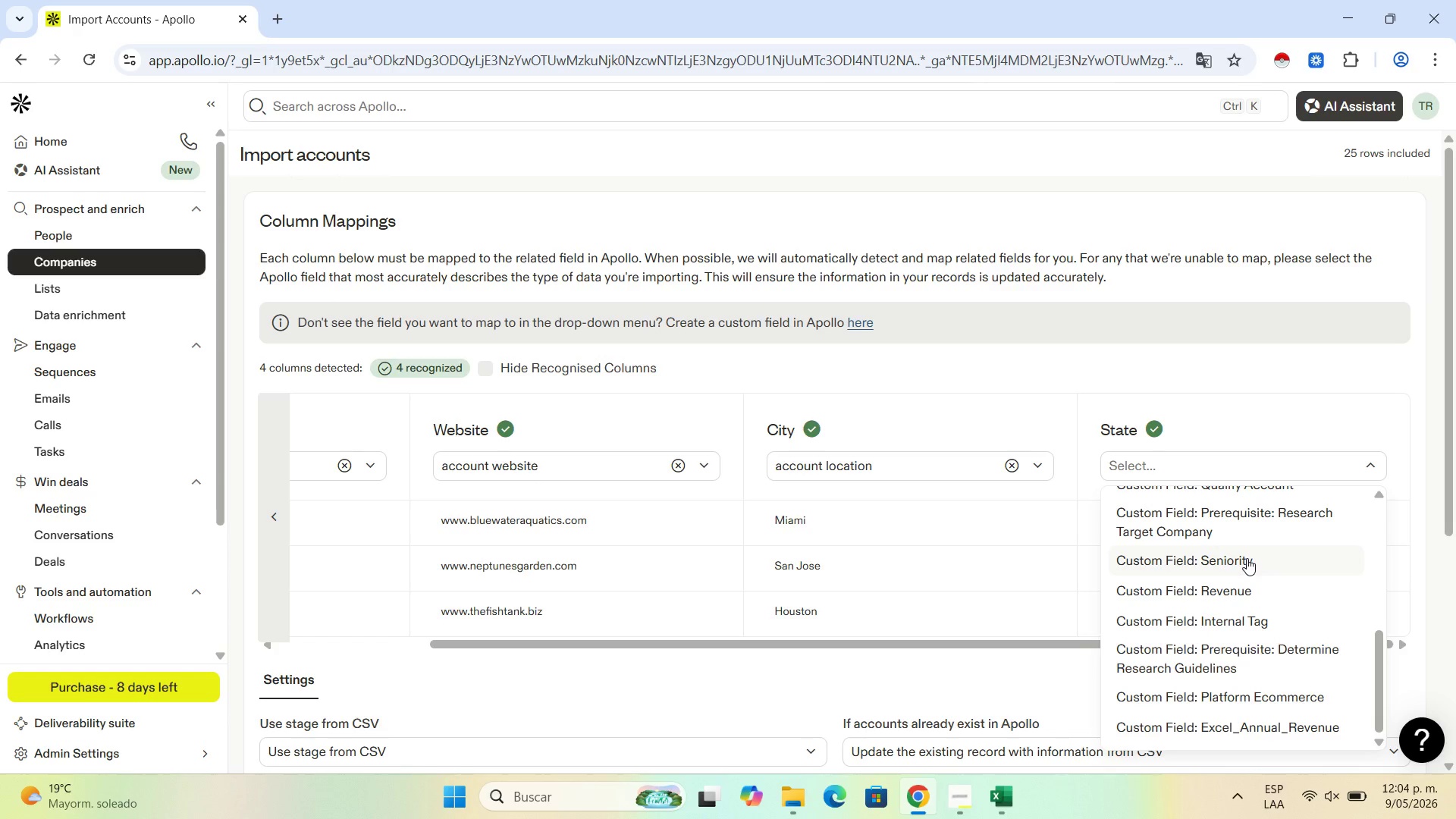 
scroll: coordinate [1247, 558], scroll_direction: up, amount: 7.0
 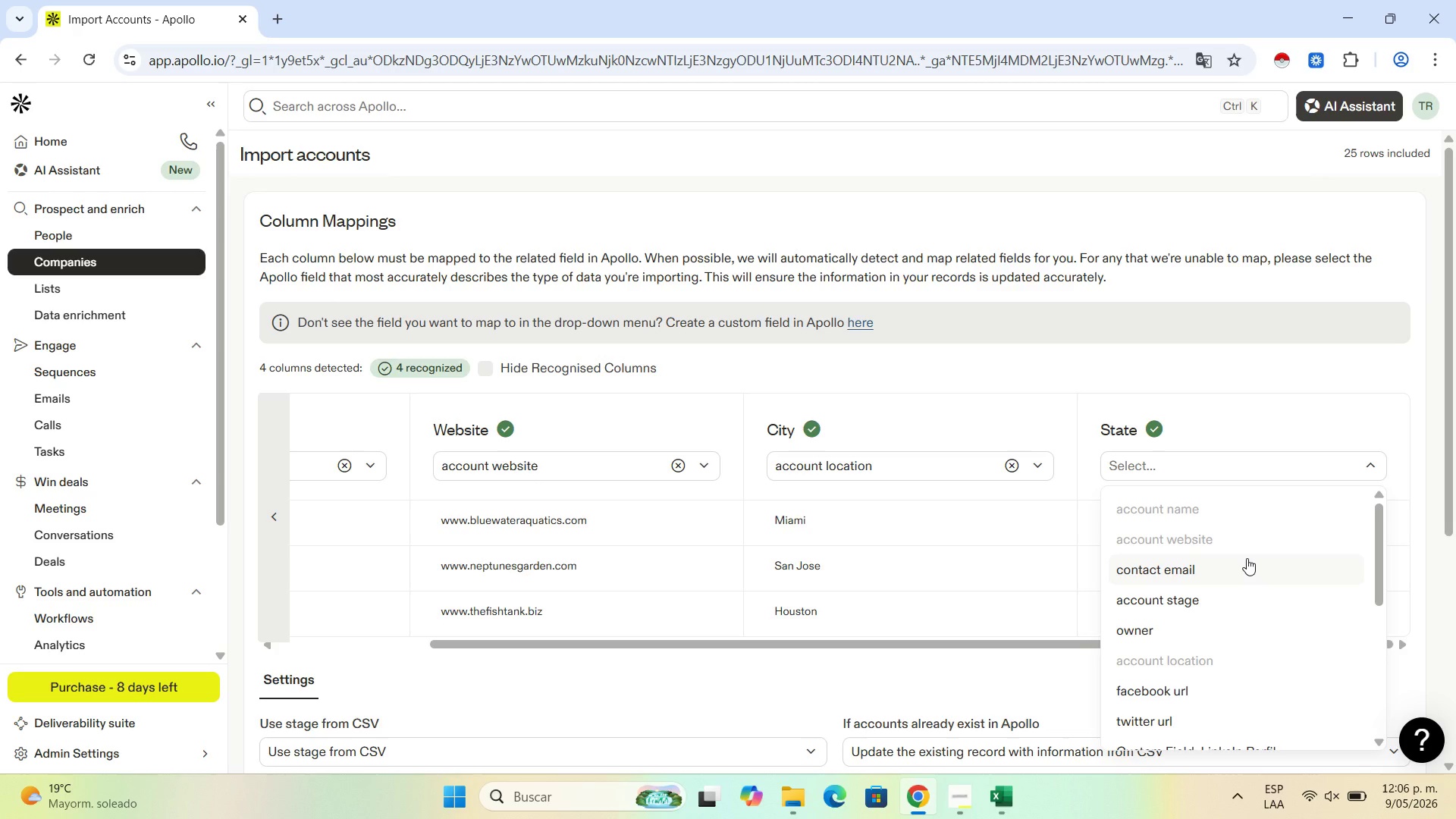 
wait(94.73)
 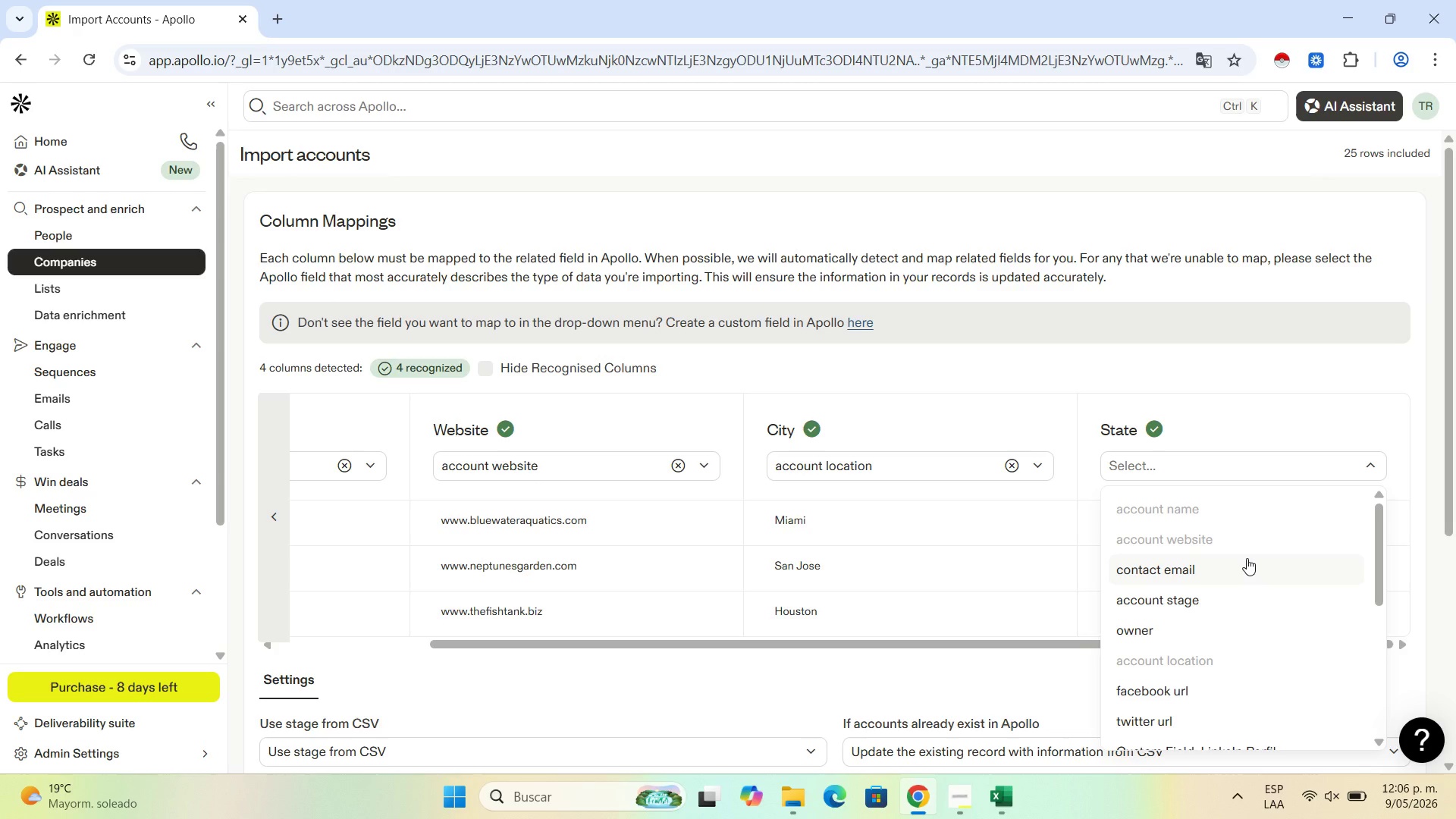 
left_click([956, 788])